 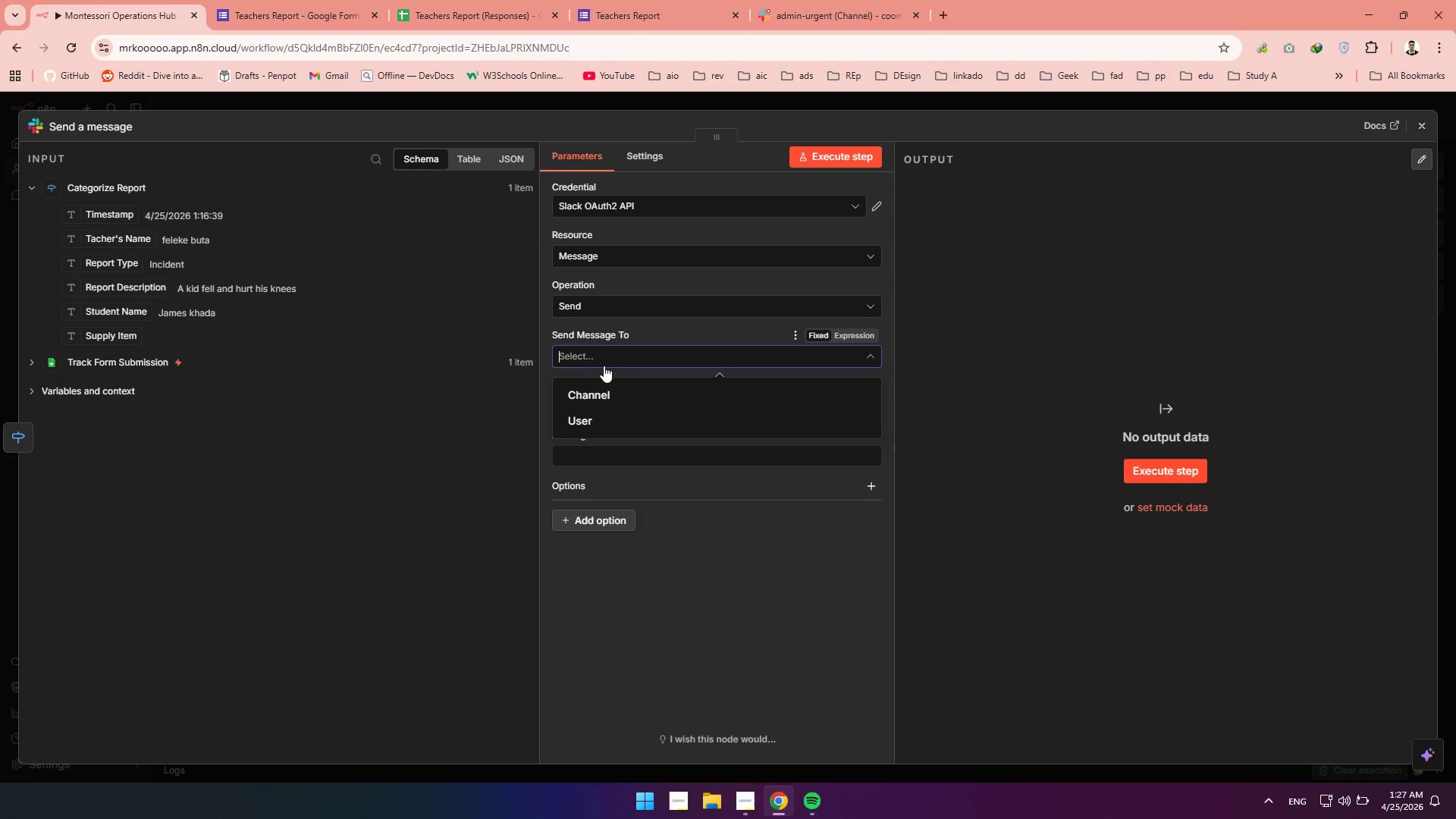 
left_click([591, 394])
 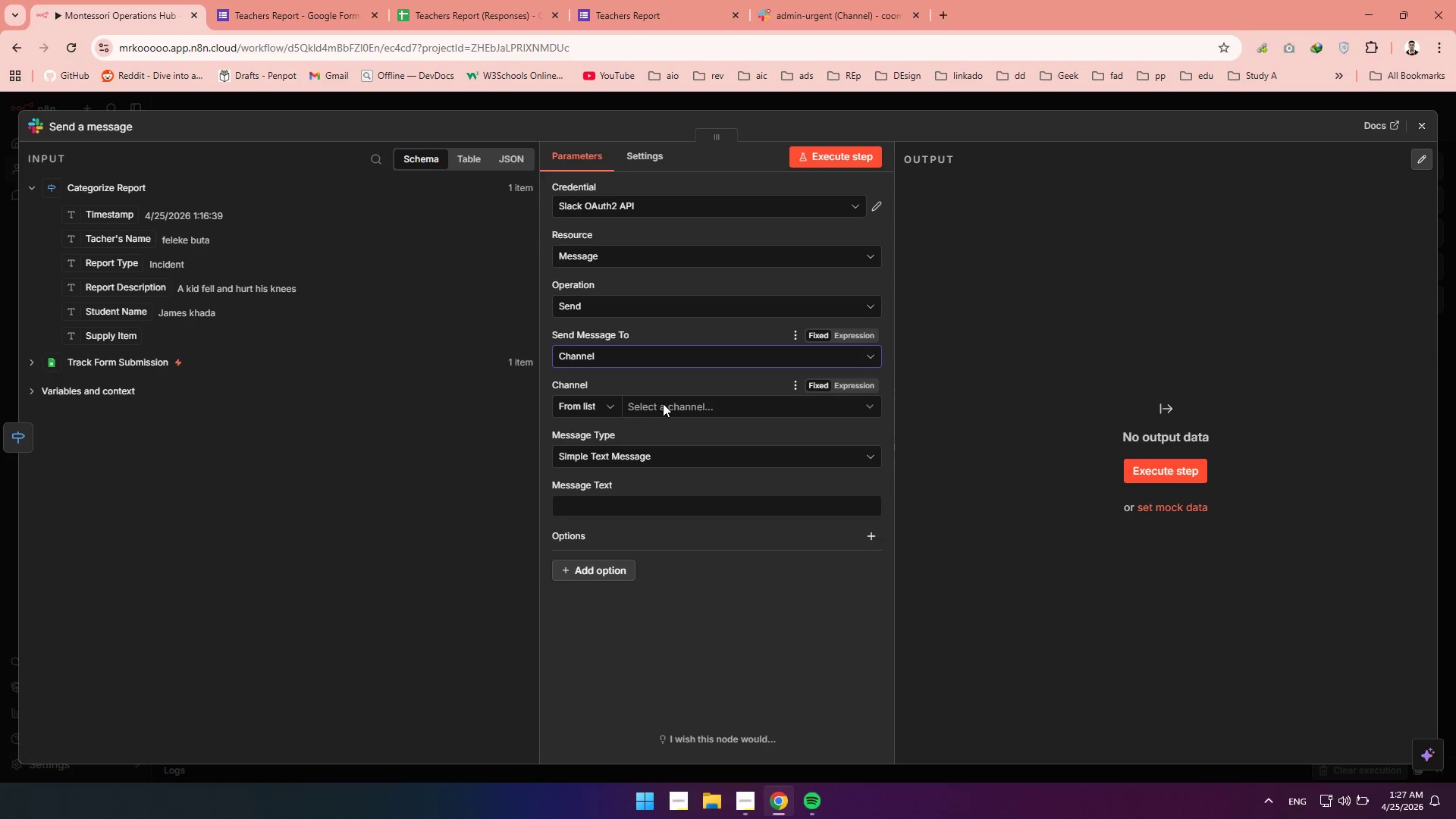 
left_click([666, 403])
 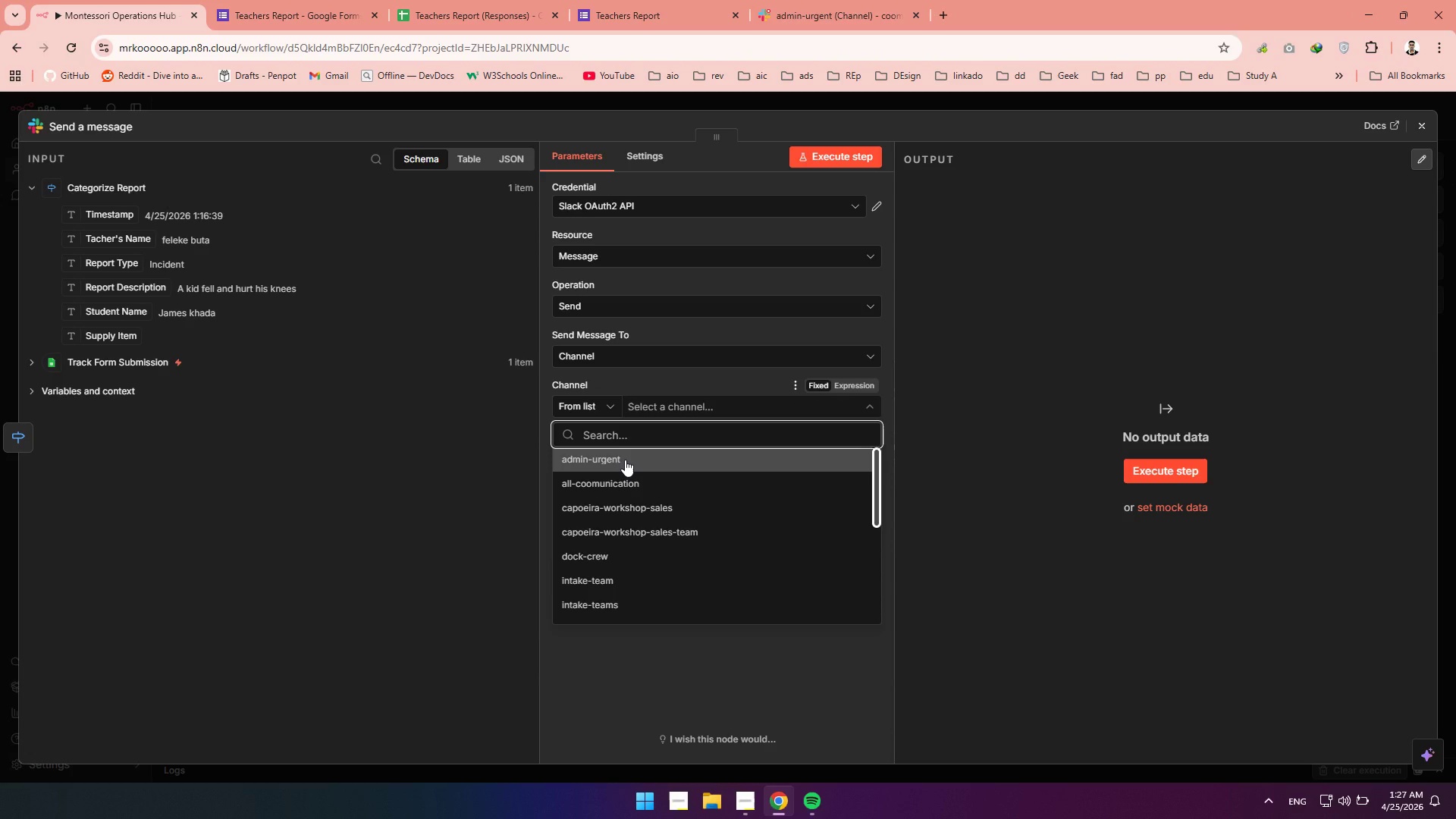 
left_click([625, 460])
 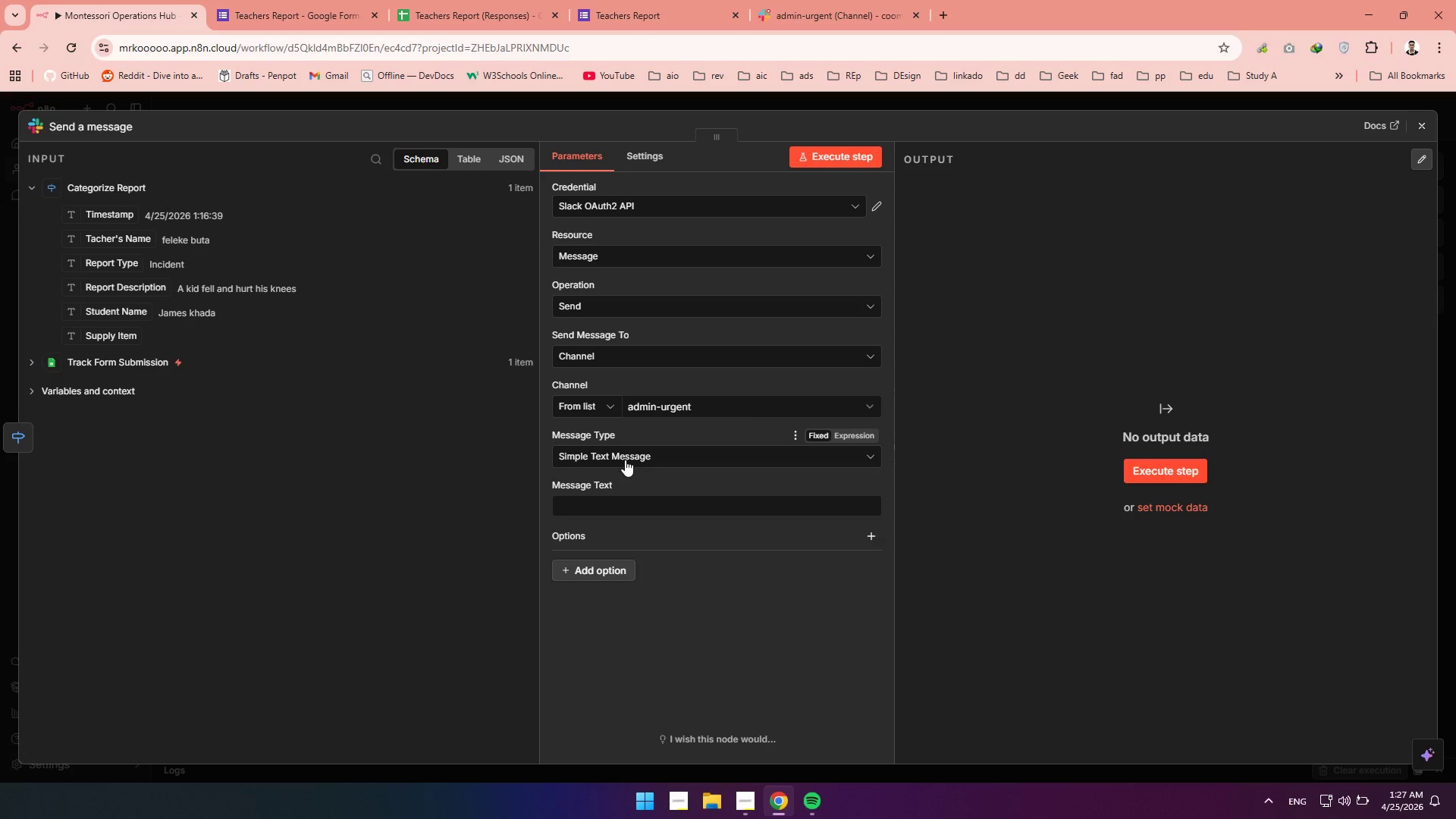 
left_click([625, 460])
 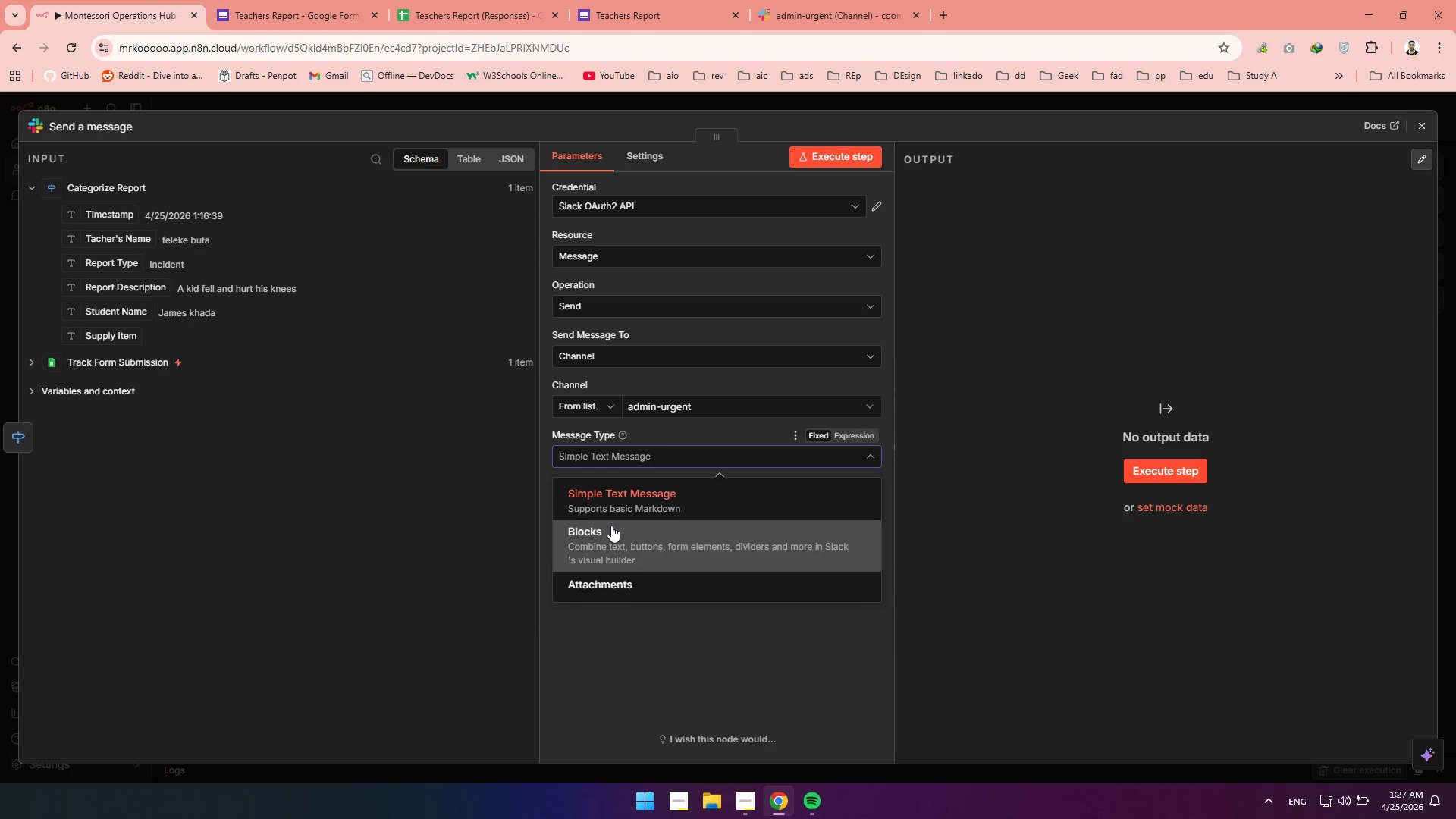 
left_click([611, 526])
 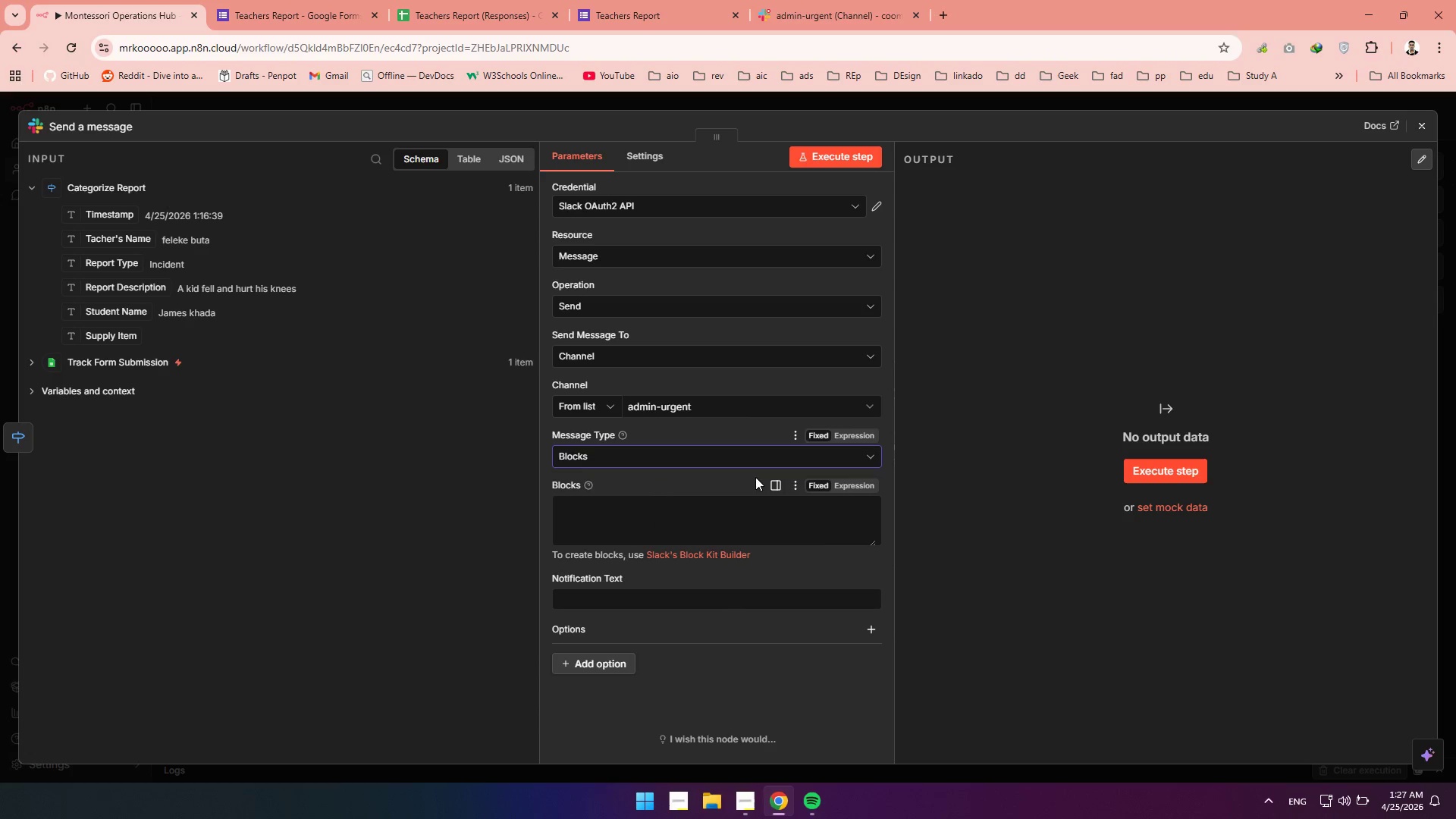 
left_click([743, 450])
 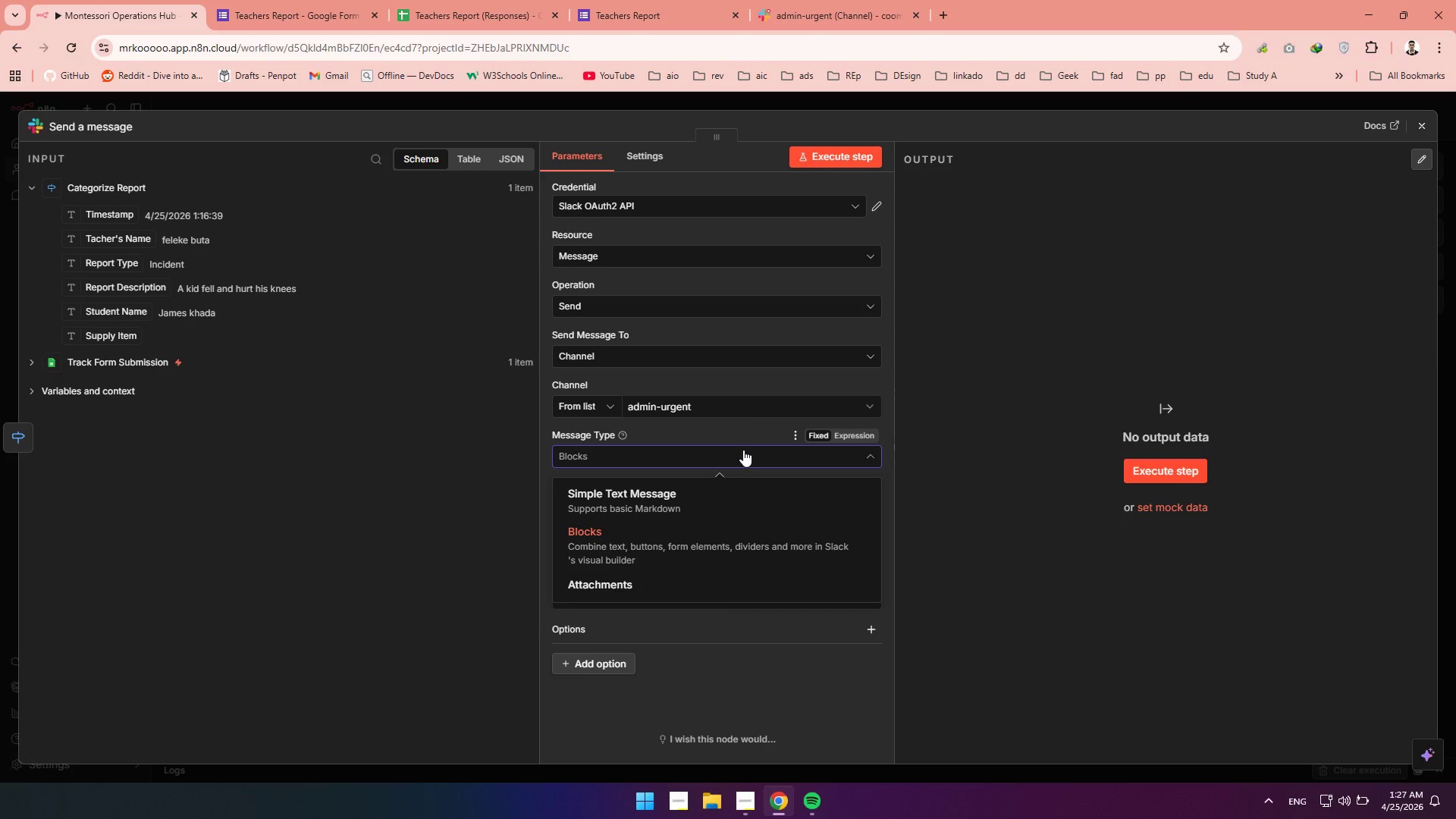 
wait(11.06)
 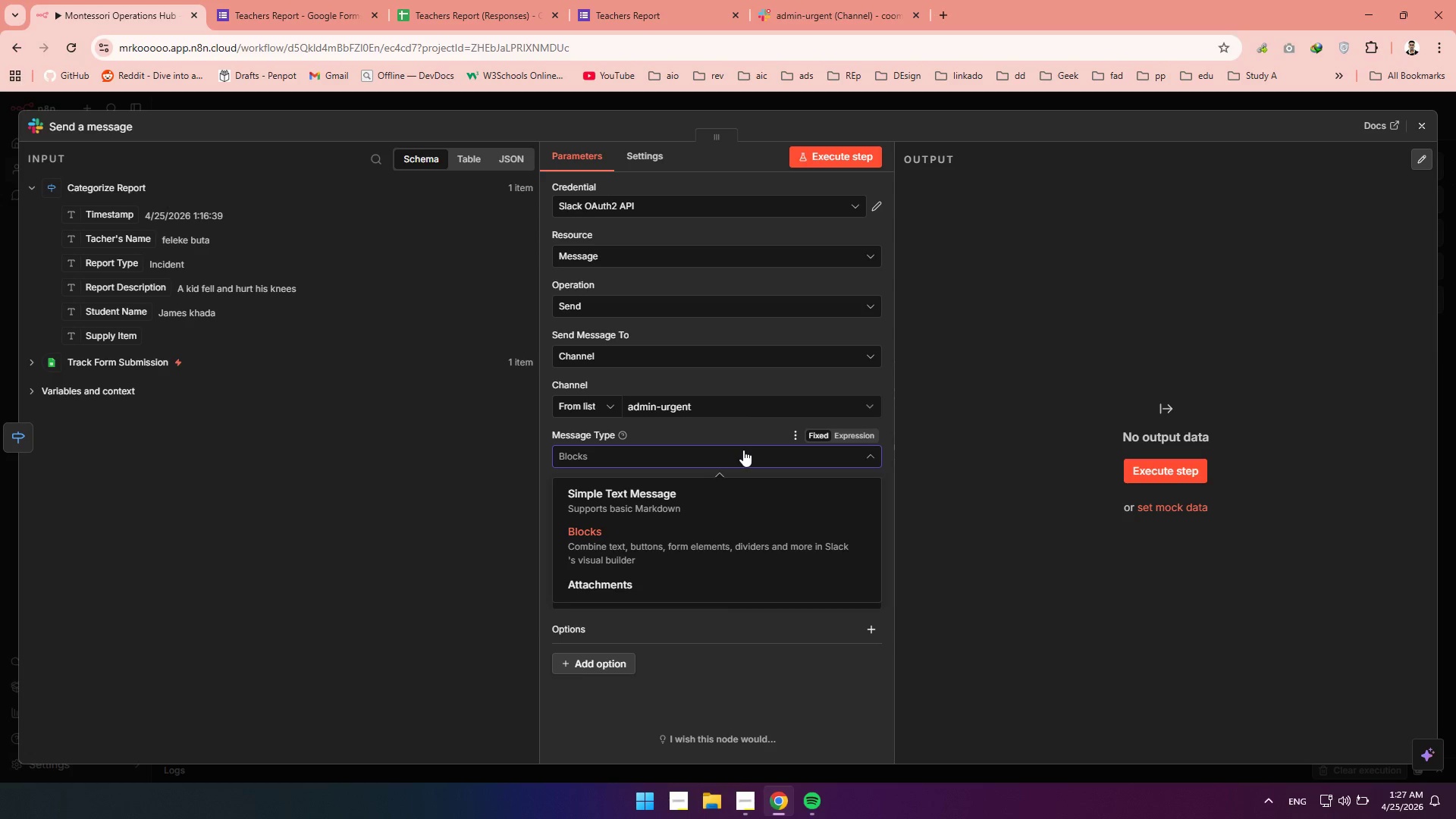 
left_click([743, 450])
 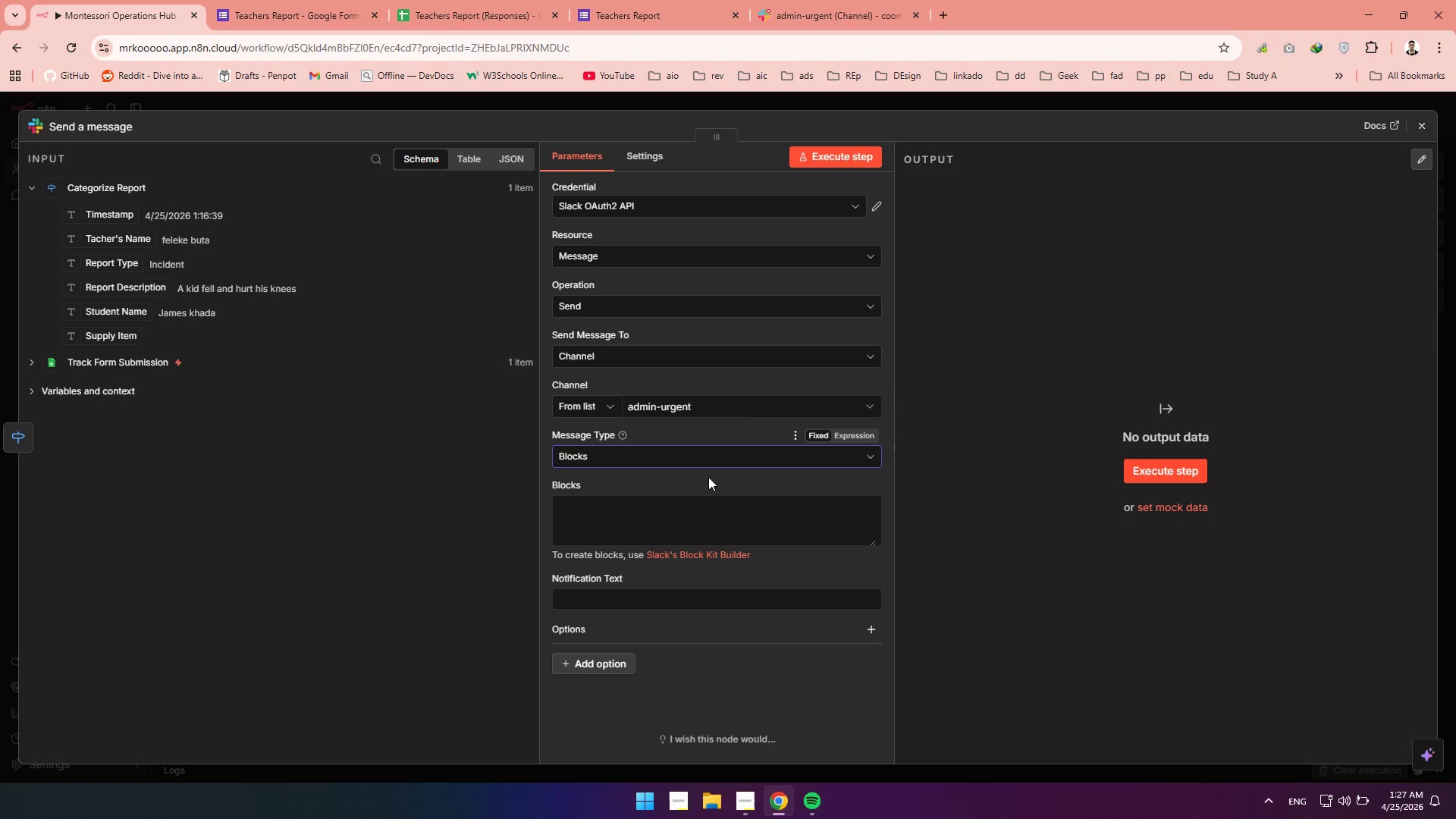 
left_click([708, 477])
 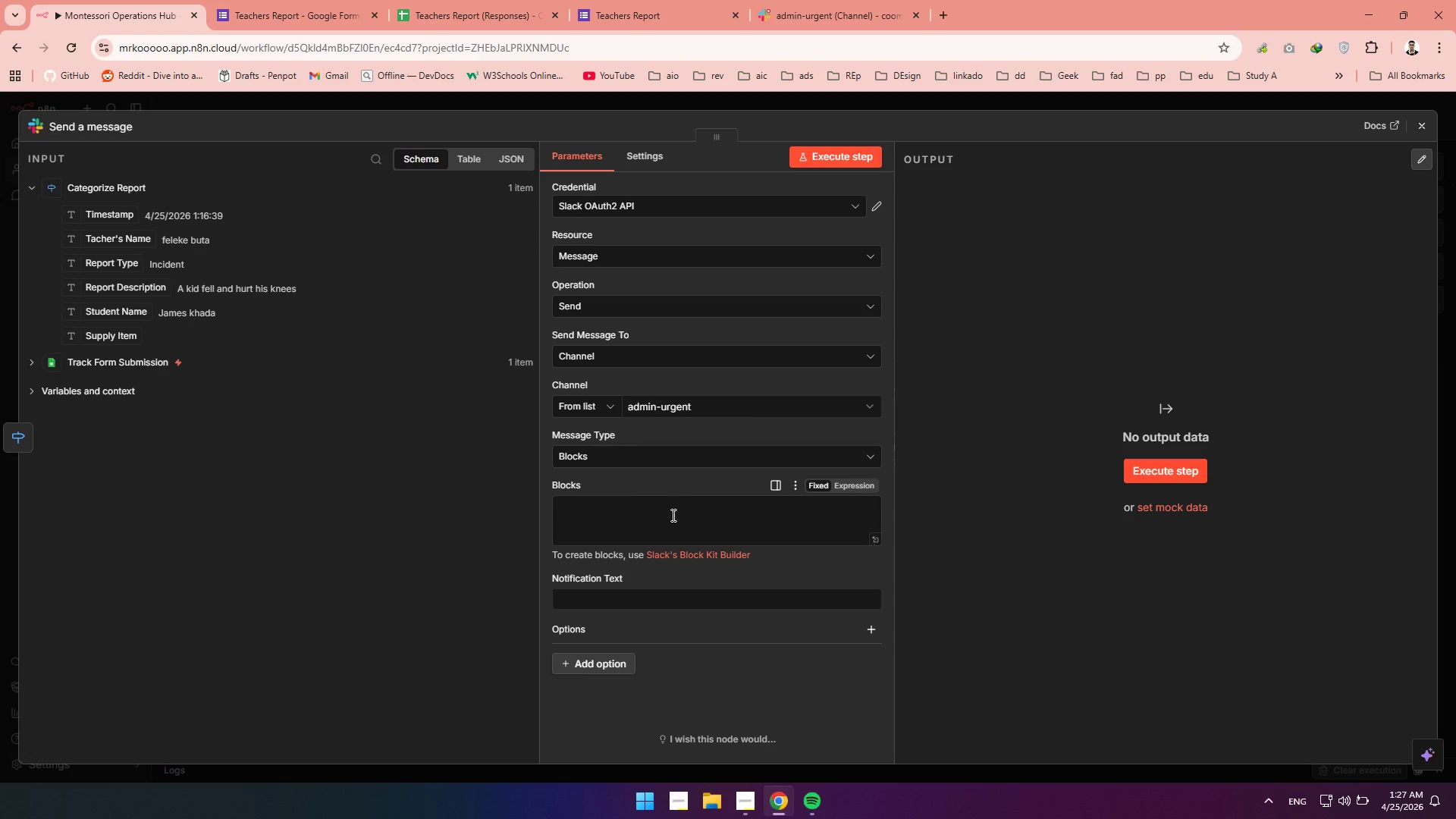 
left_click([672, 515])
 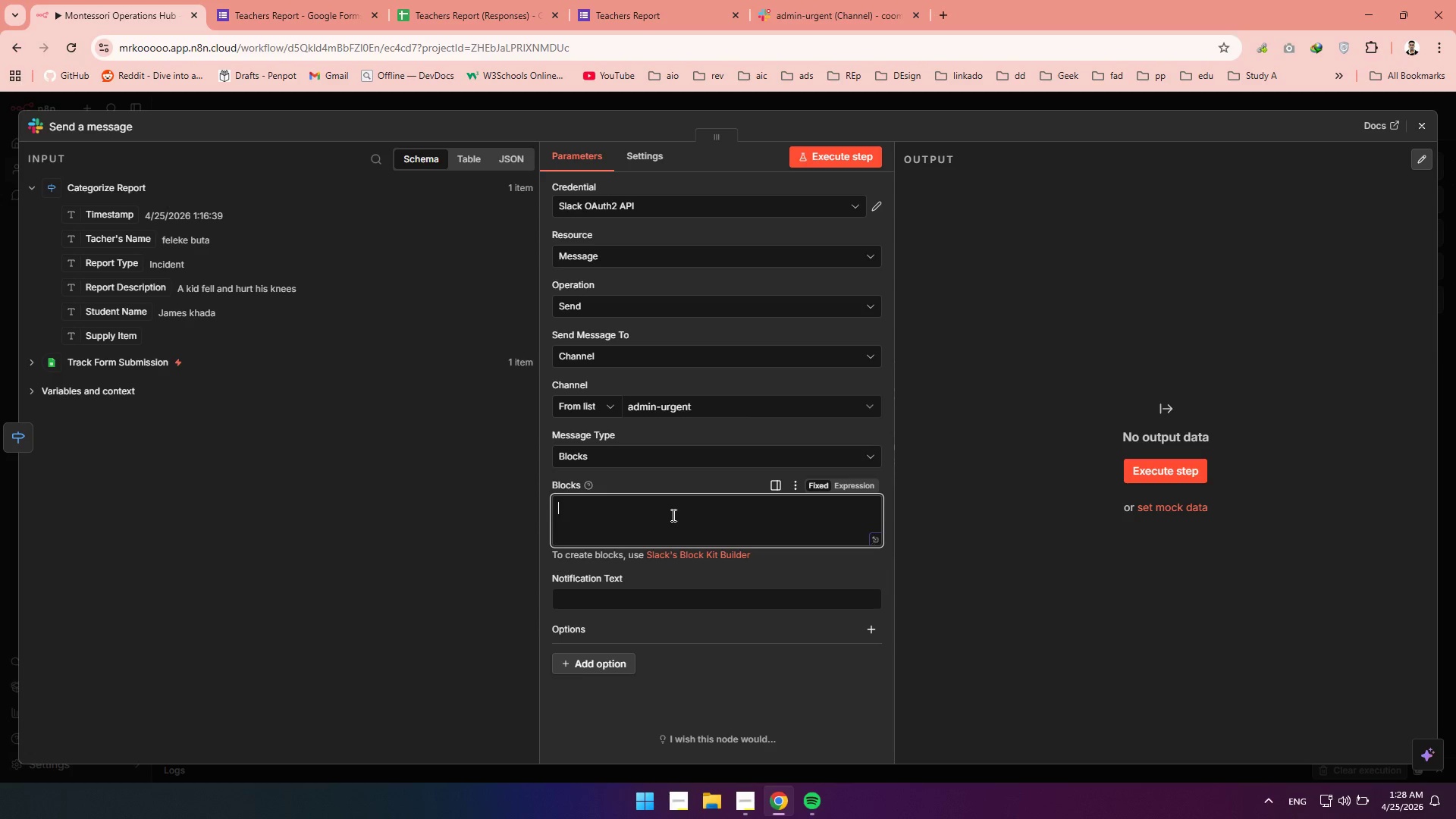 
wait(21.91)
 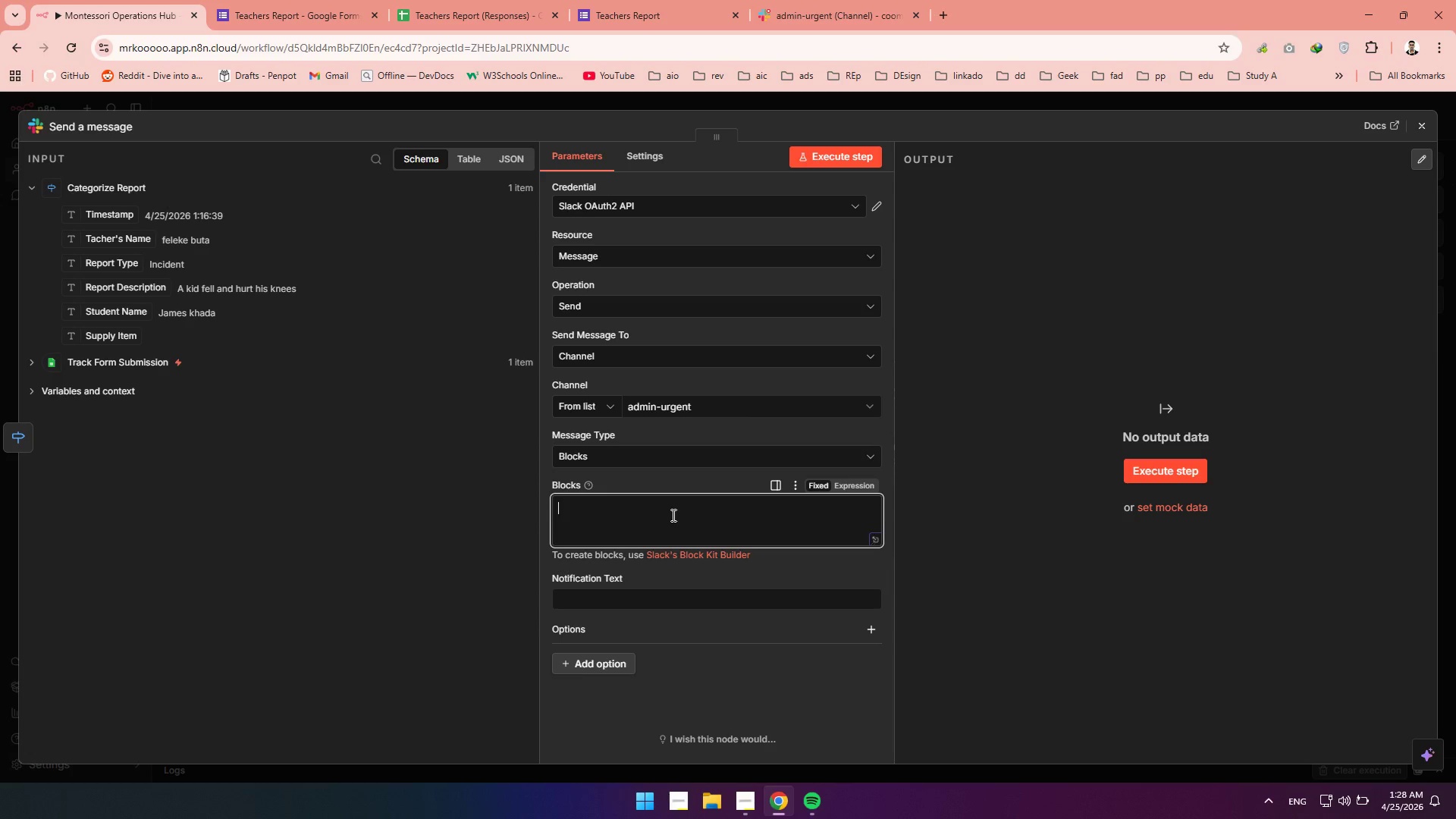 
left_click([754, 811])